 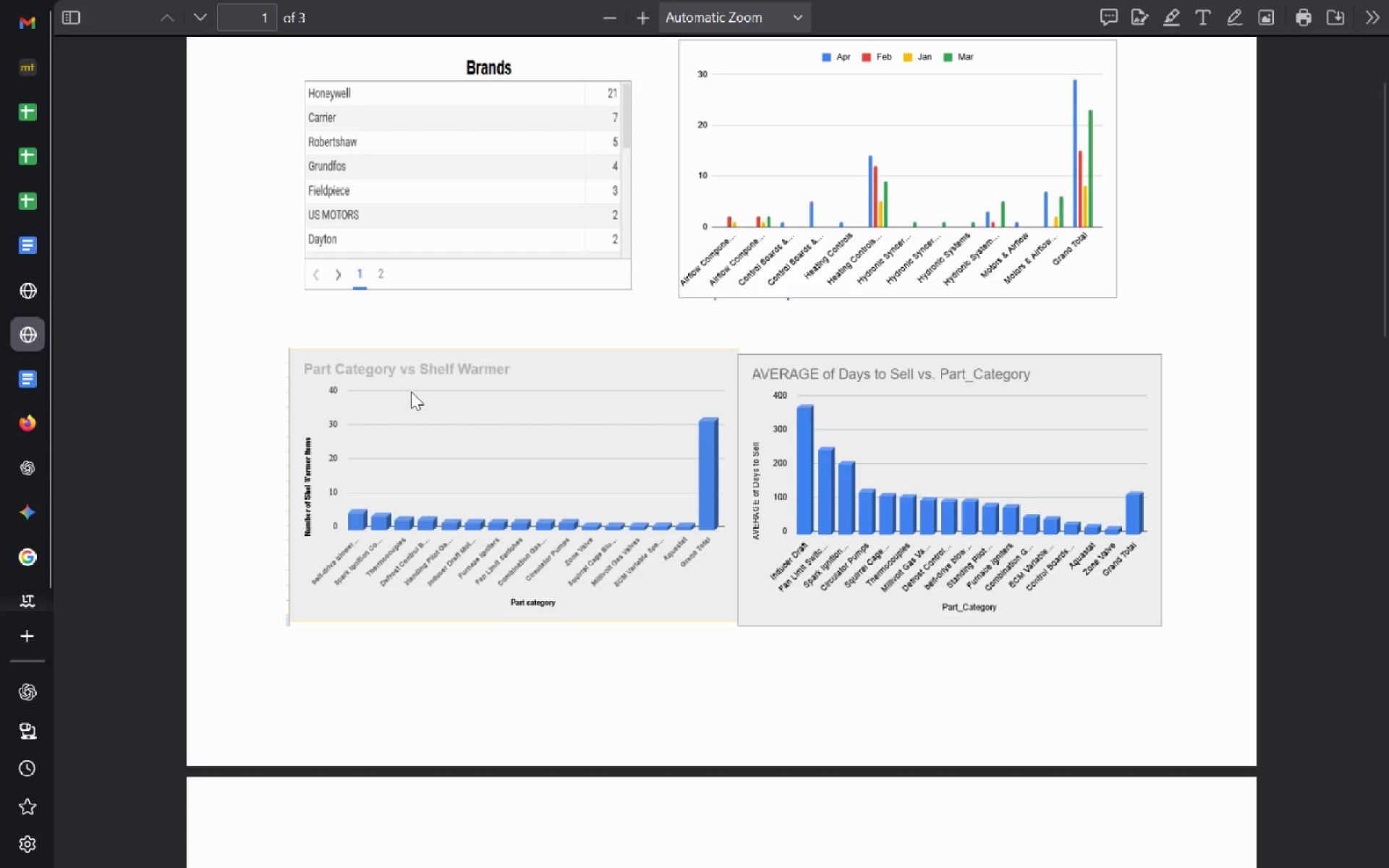 
left_click([46, 302])
 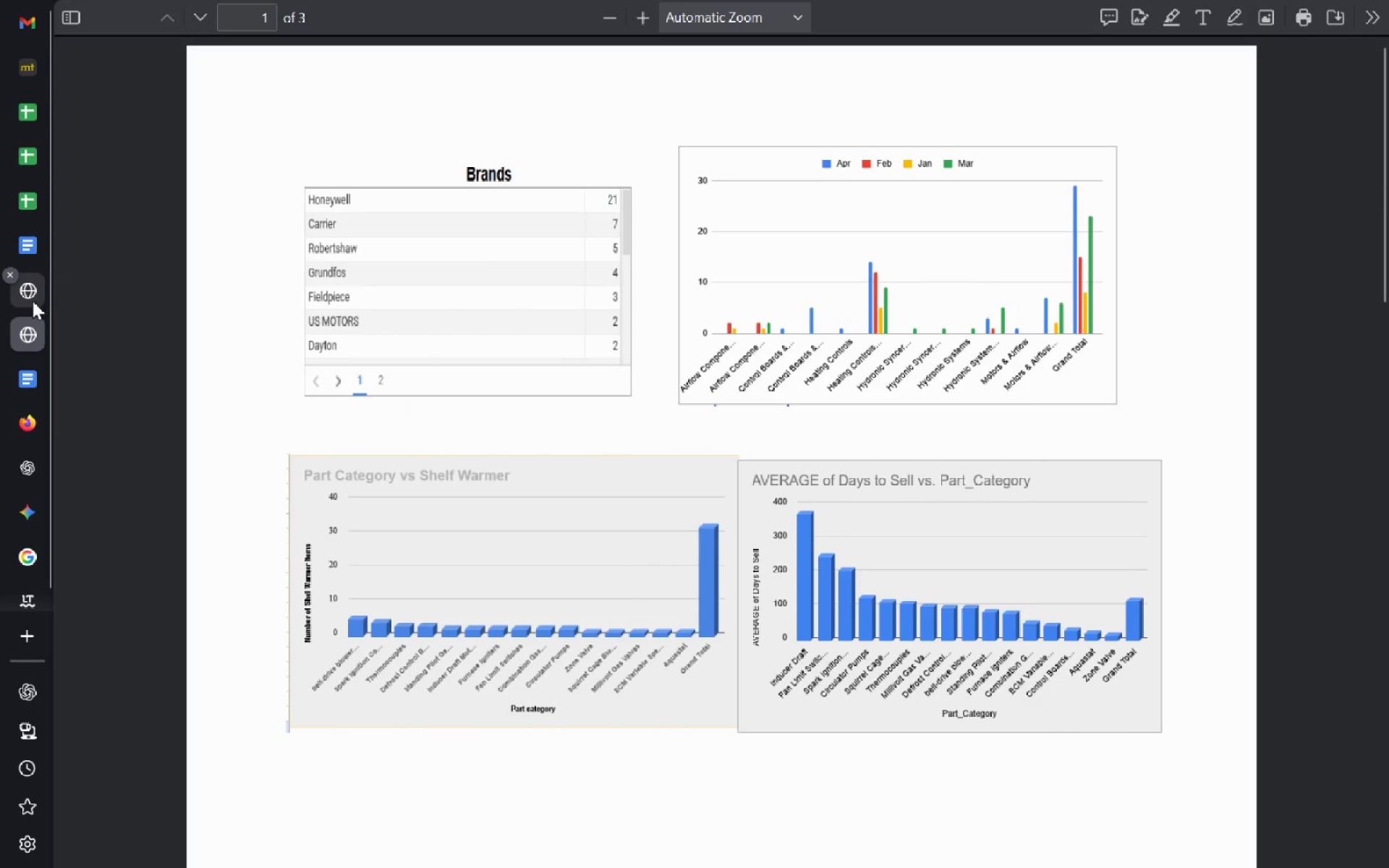 
left_click([33, 301])
 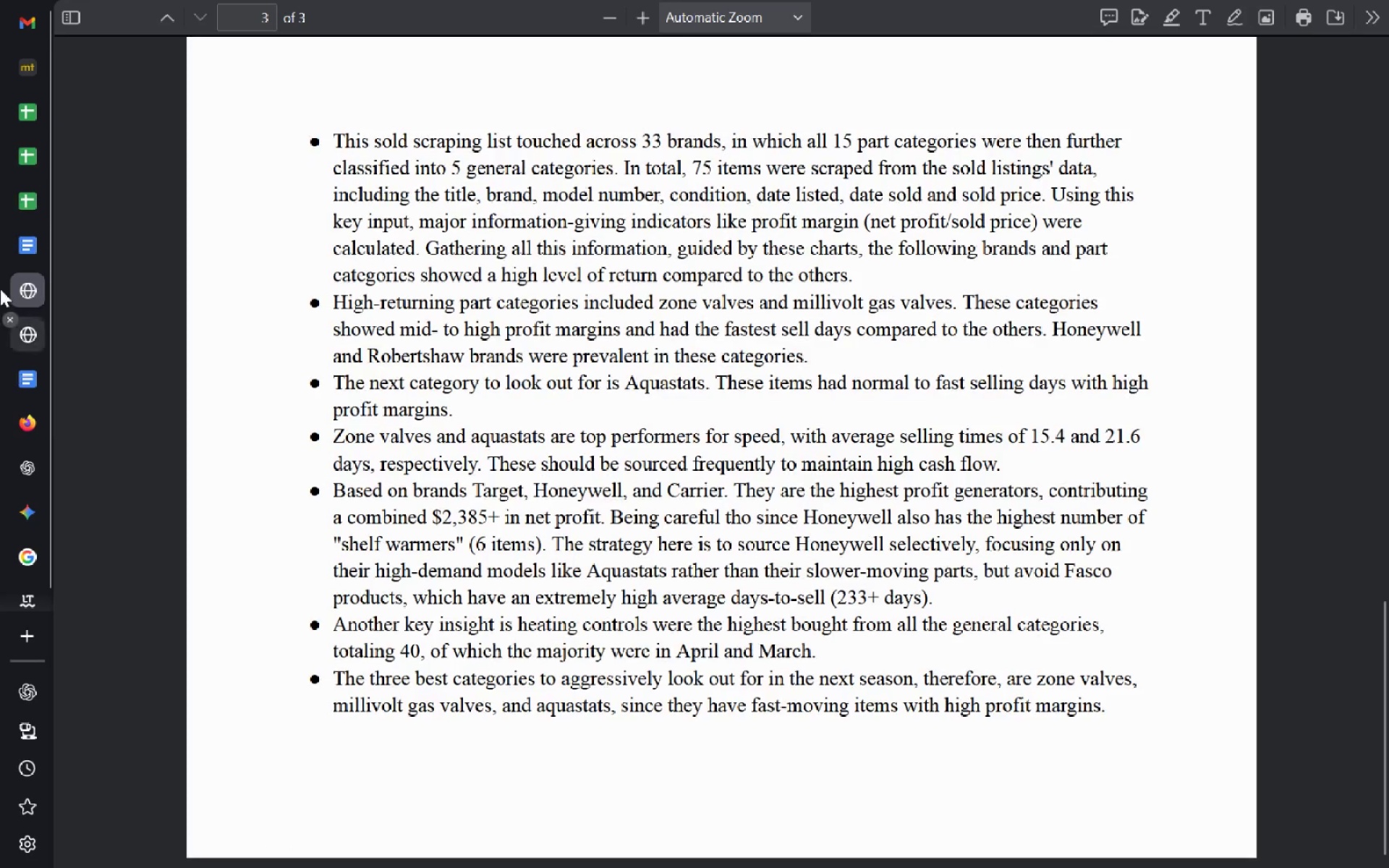 
left_click([38, 242])
 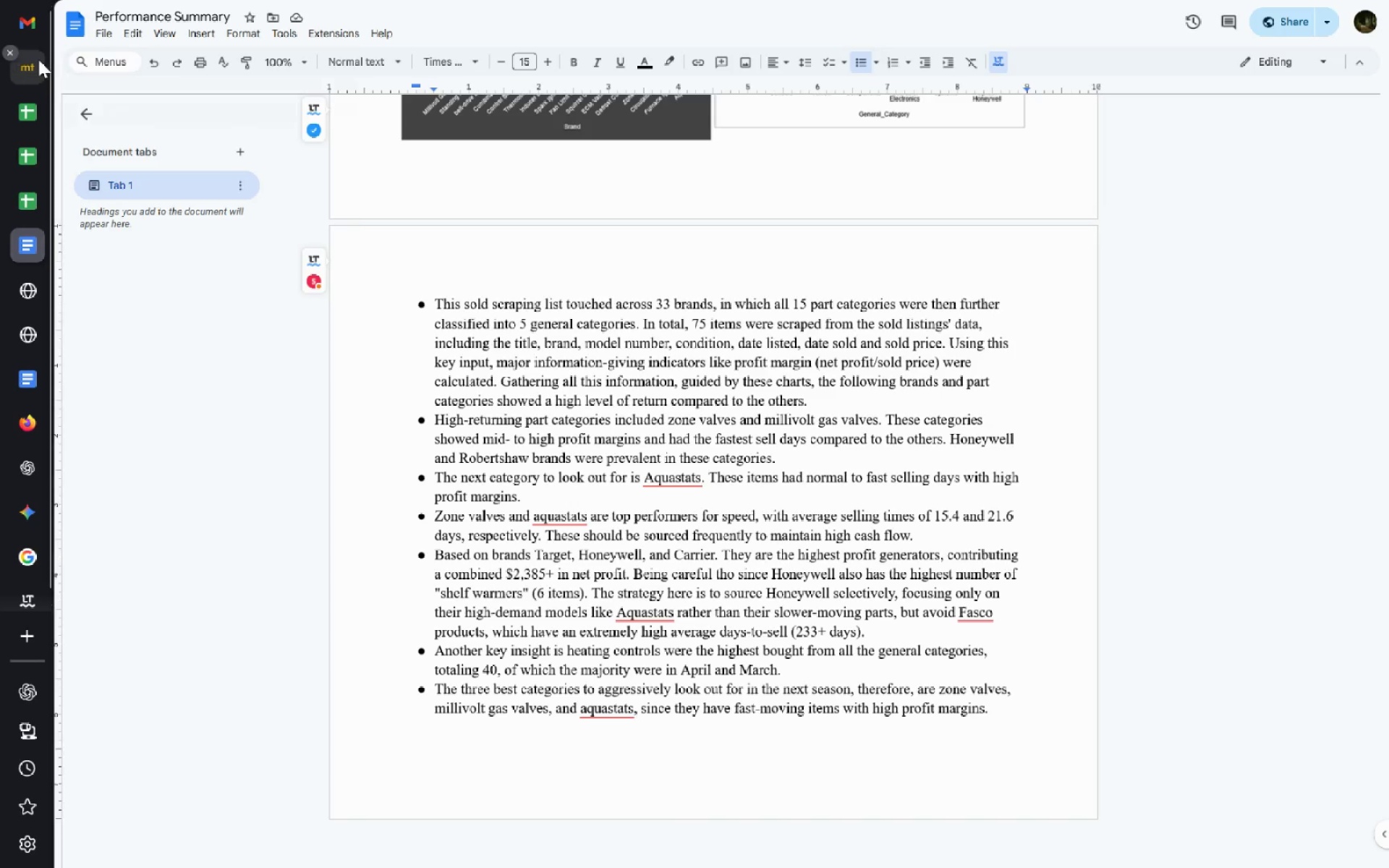 
left_click([38, 61])
 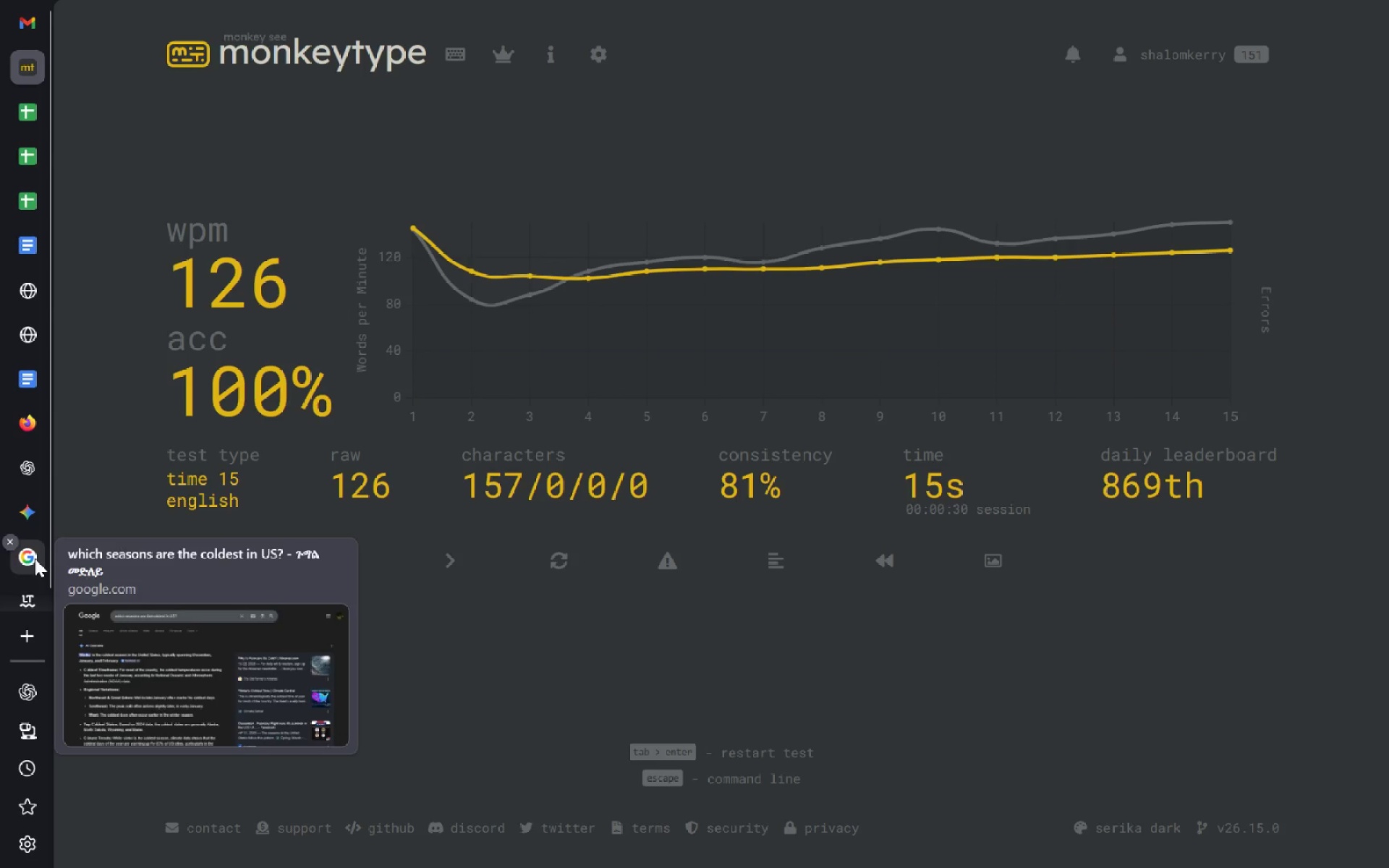 
left_click([36, 594])
 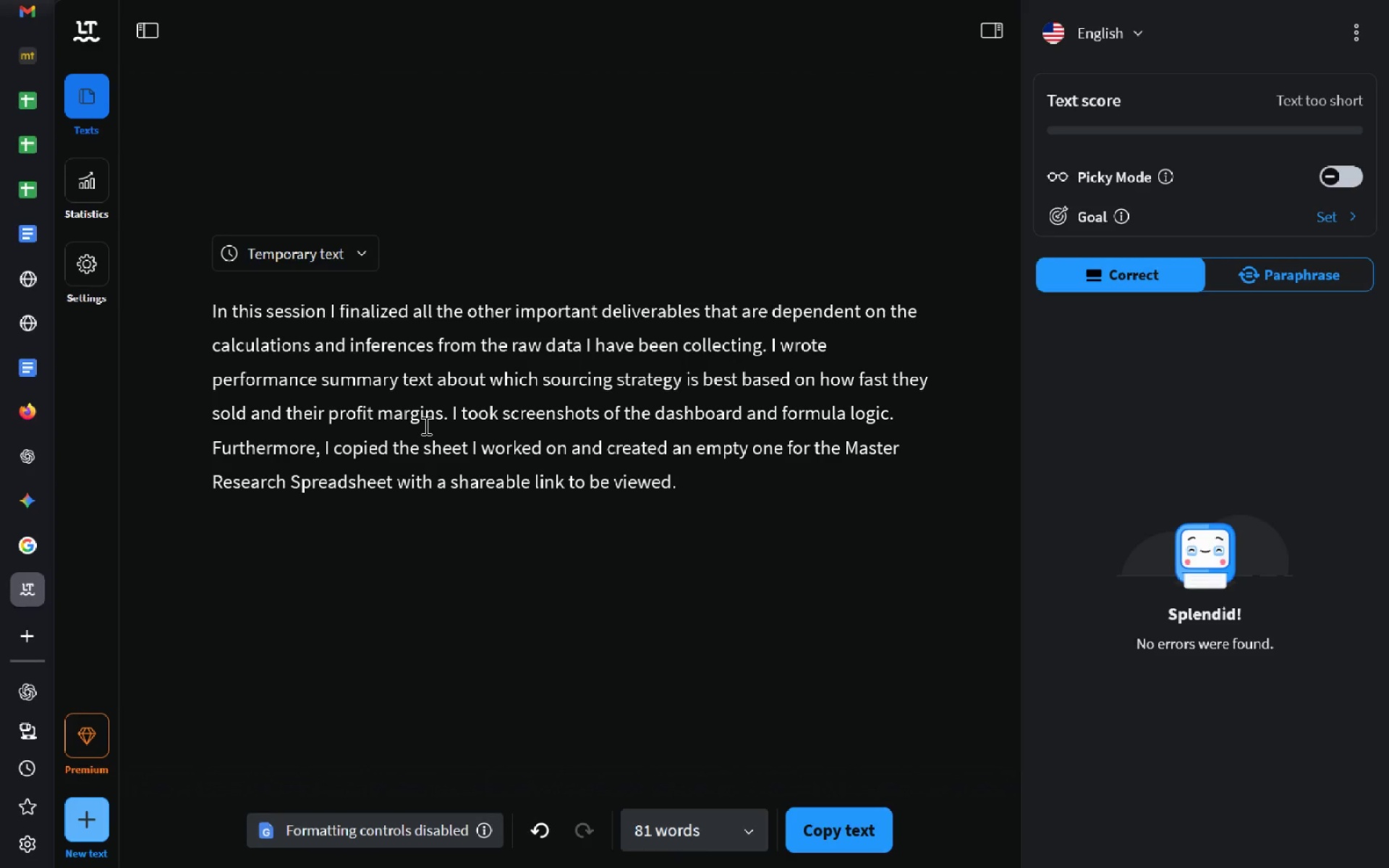 
wait(5.69)
 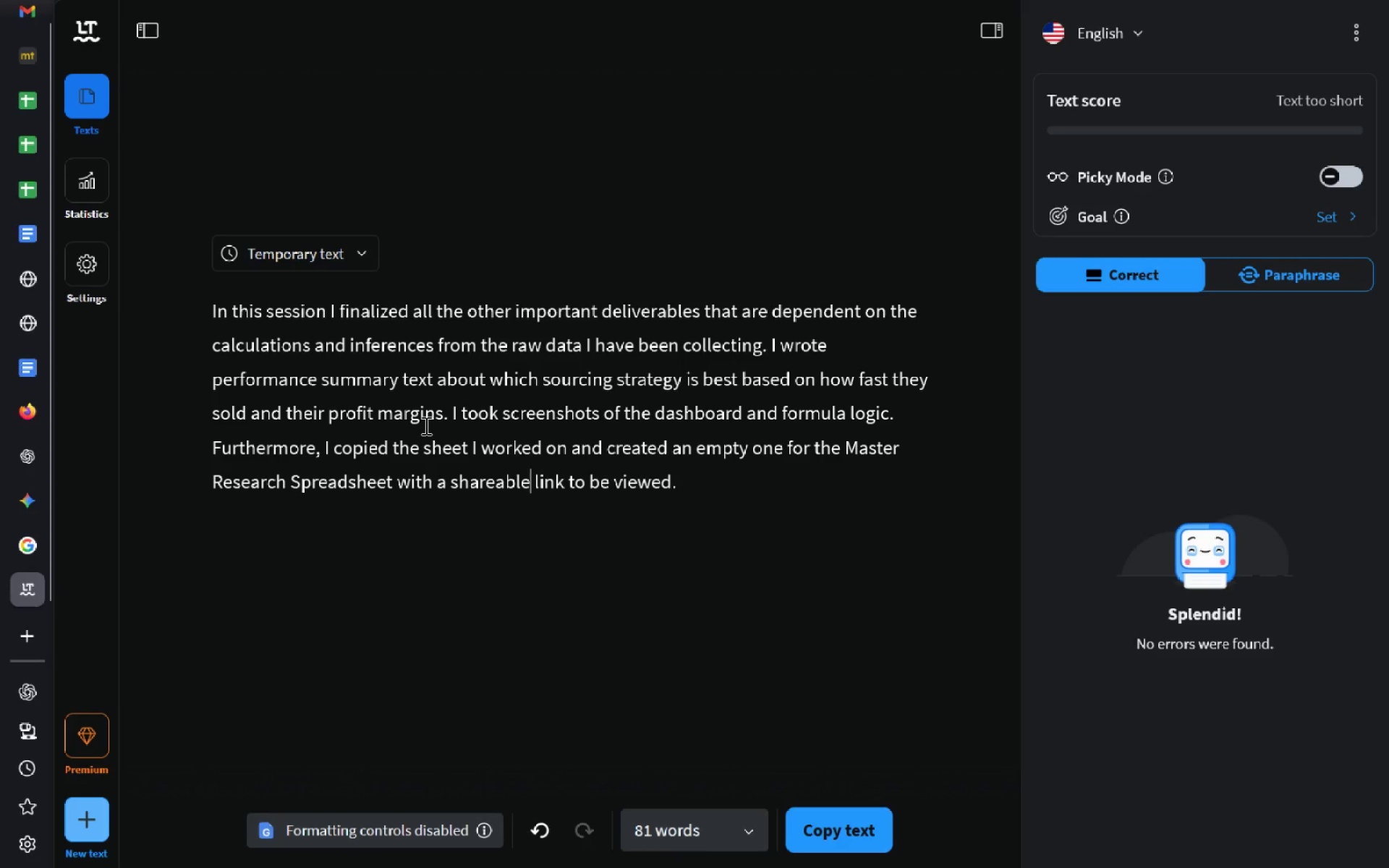 
left_click([845, 820])
 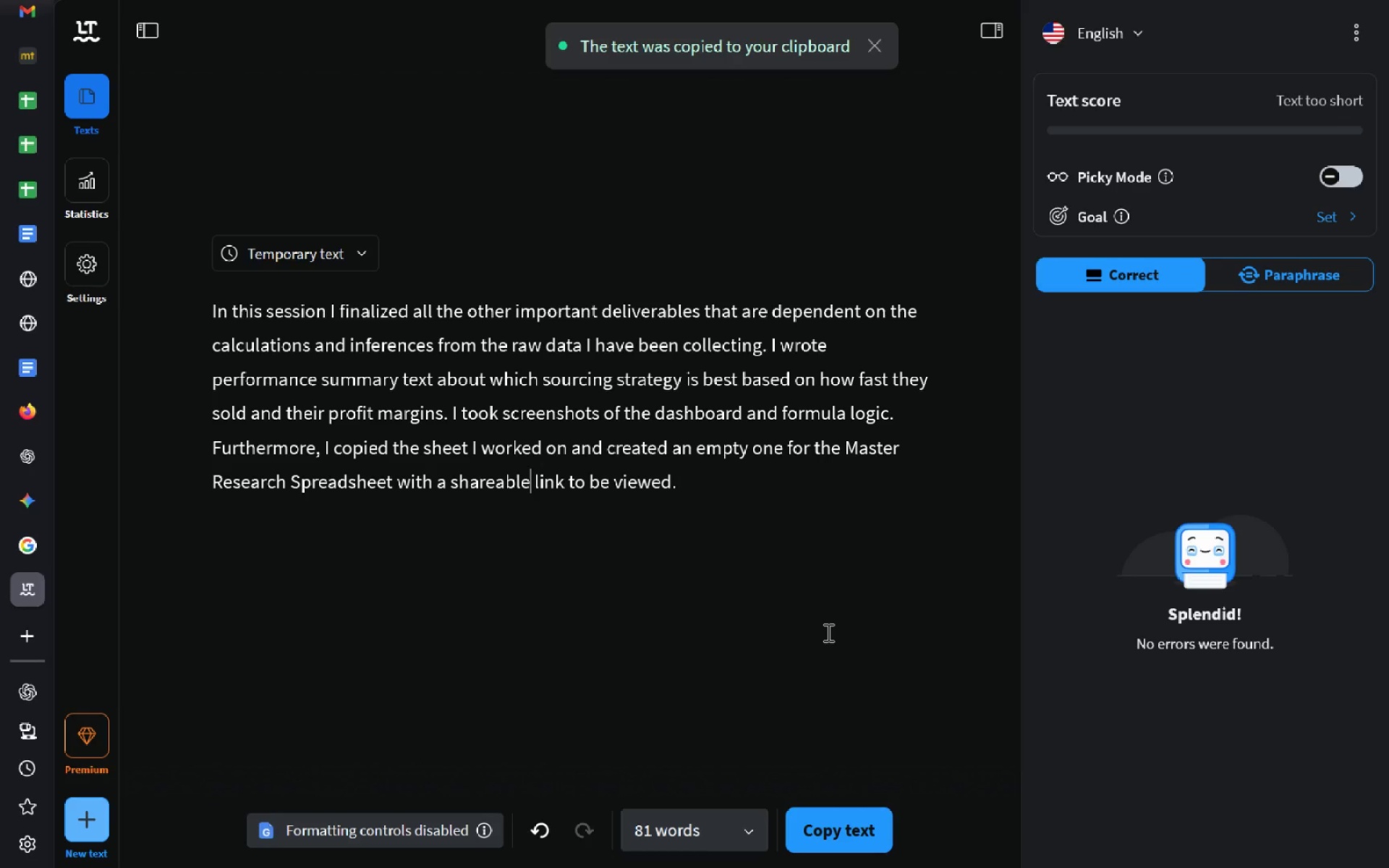 
wait(8.53)
 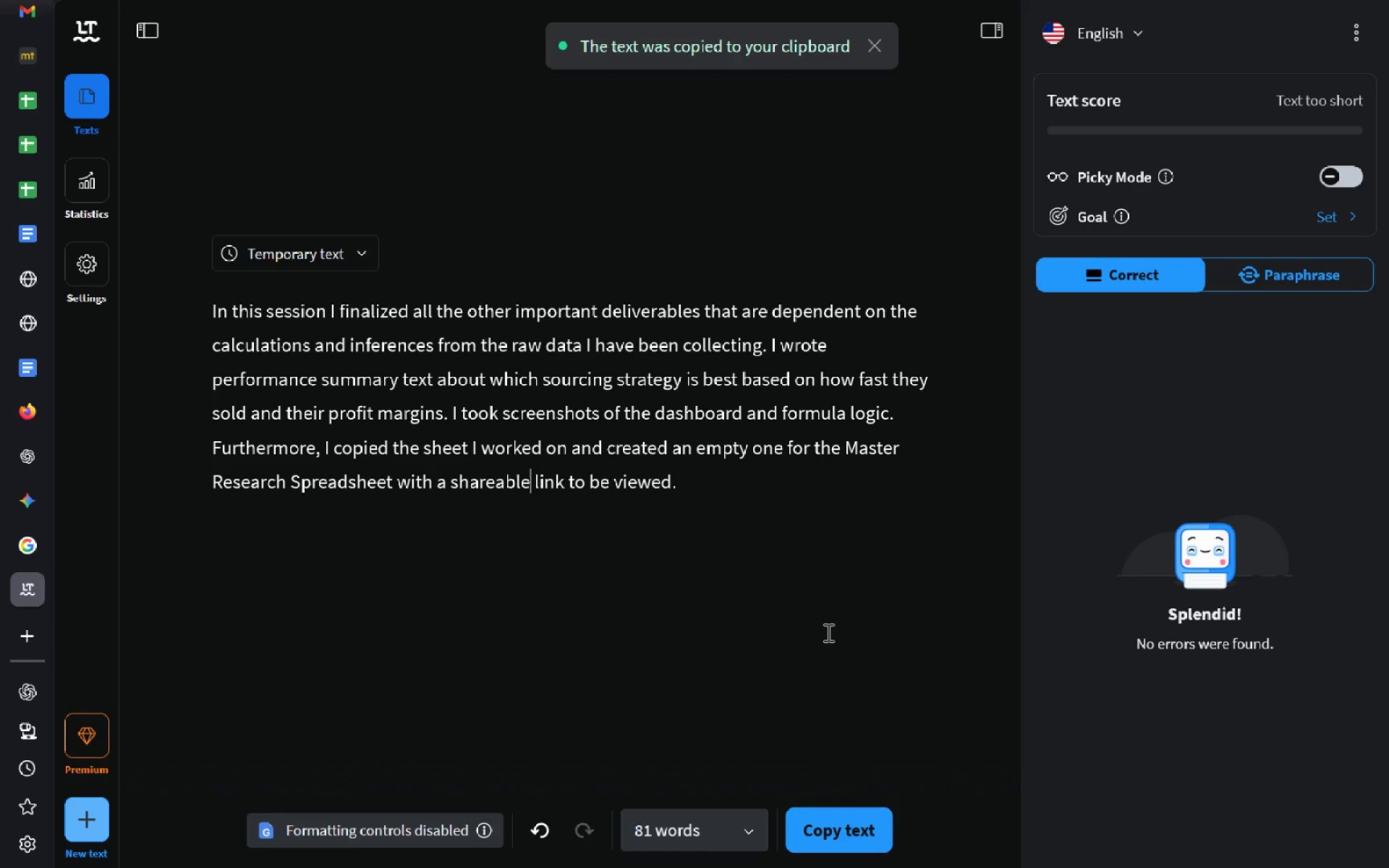 
key(Alt+AltLeft)
 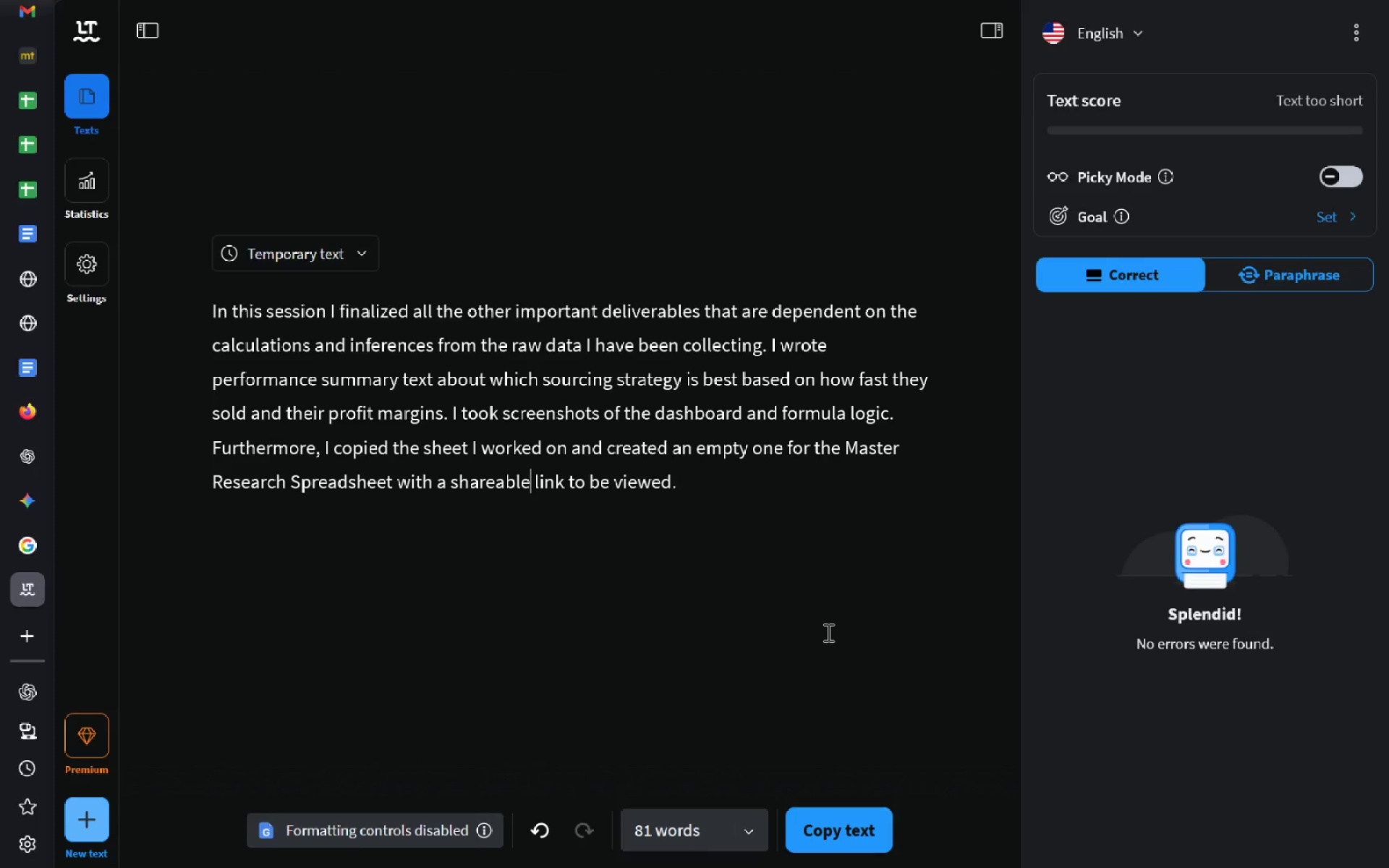 
key(Alt+Tab)